 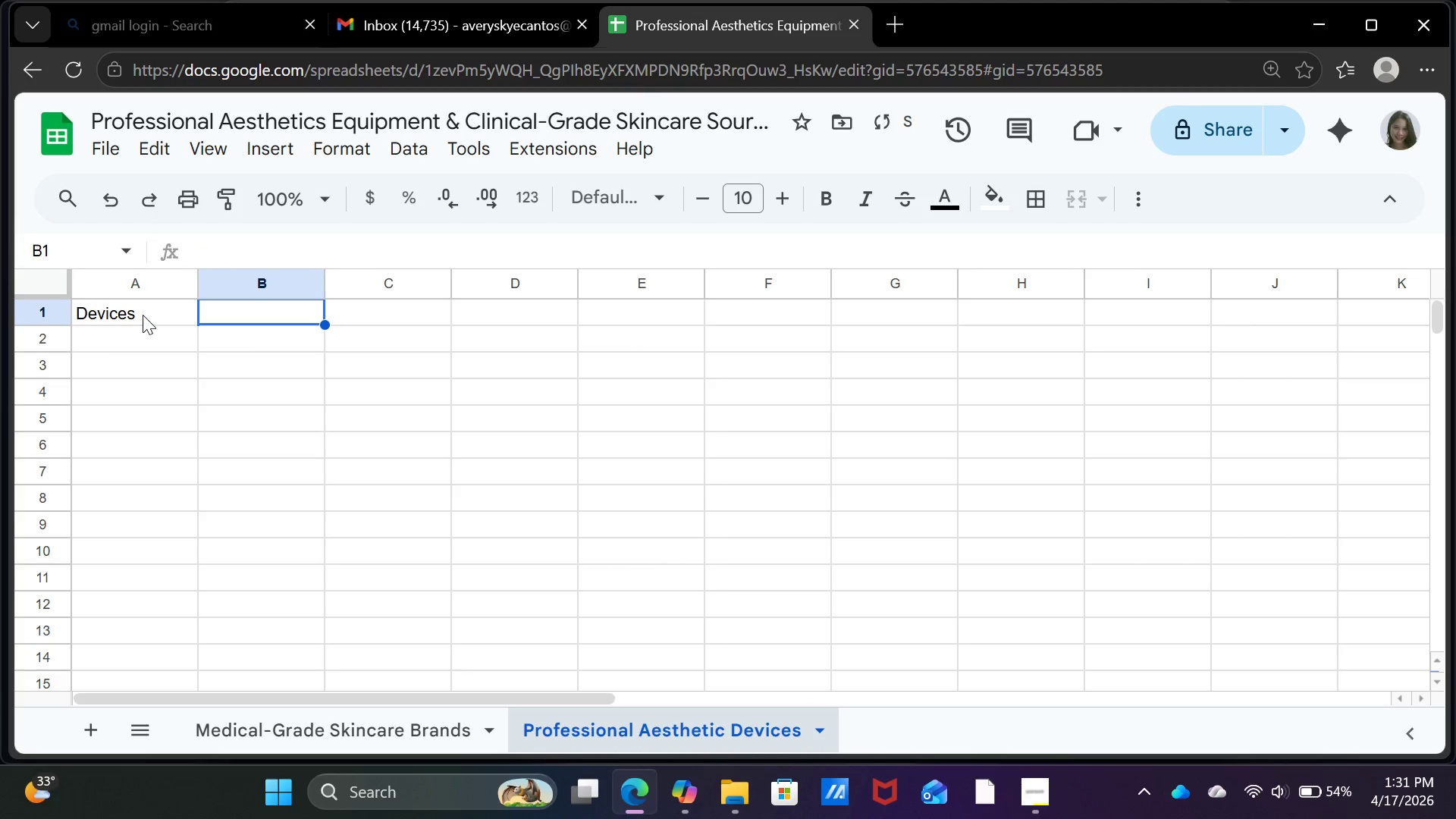 
type(Manufacturer)
 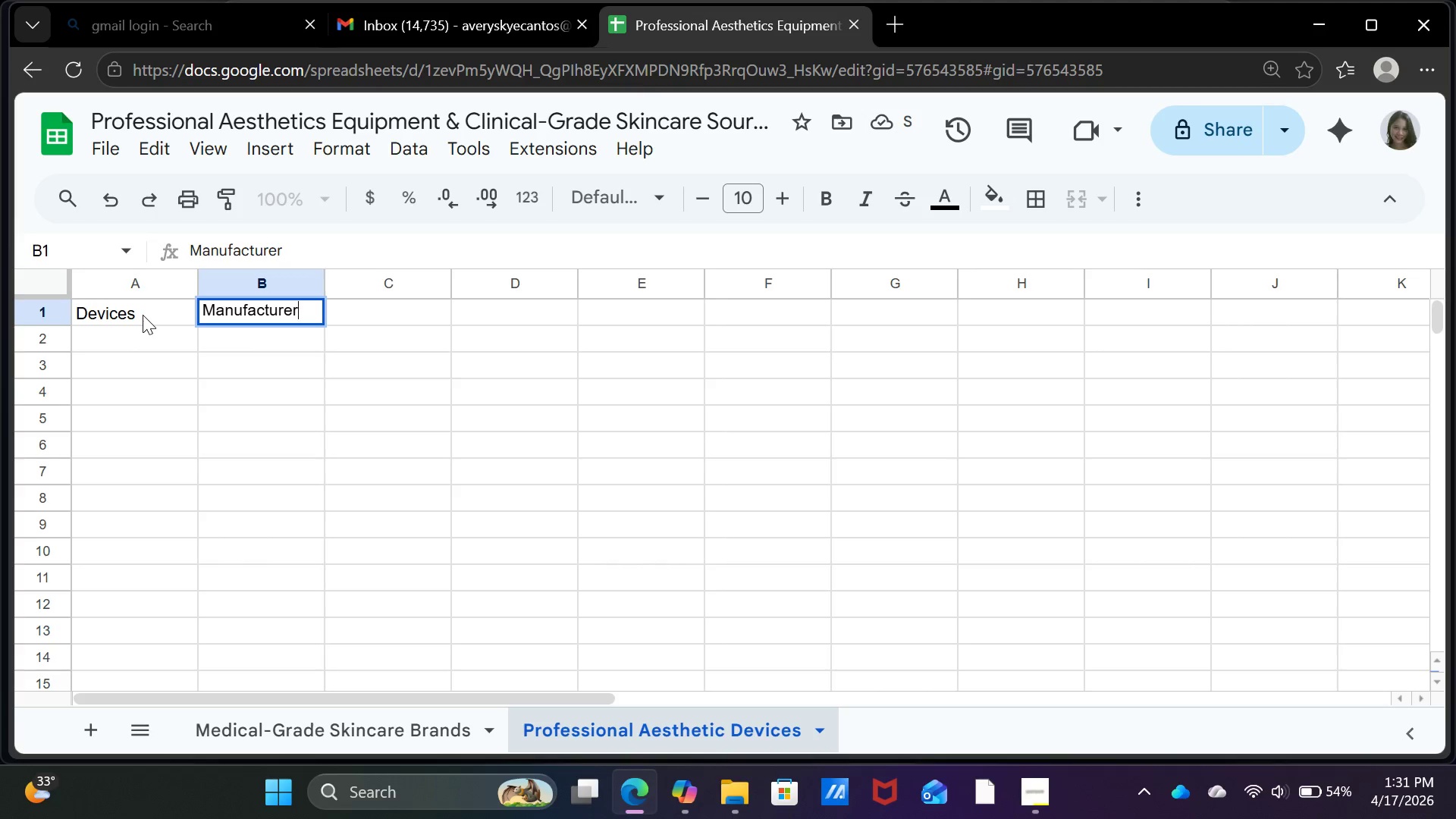 
key(ArrowRight)
 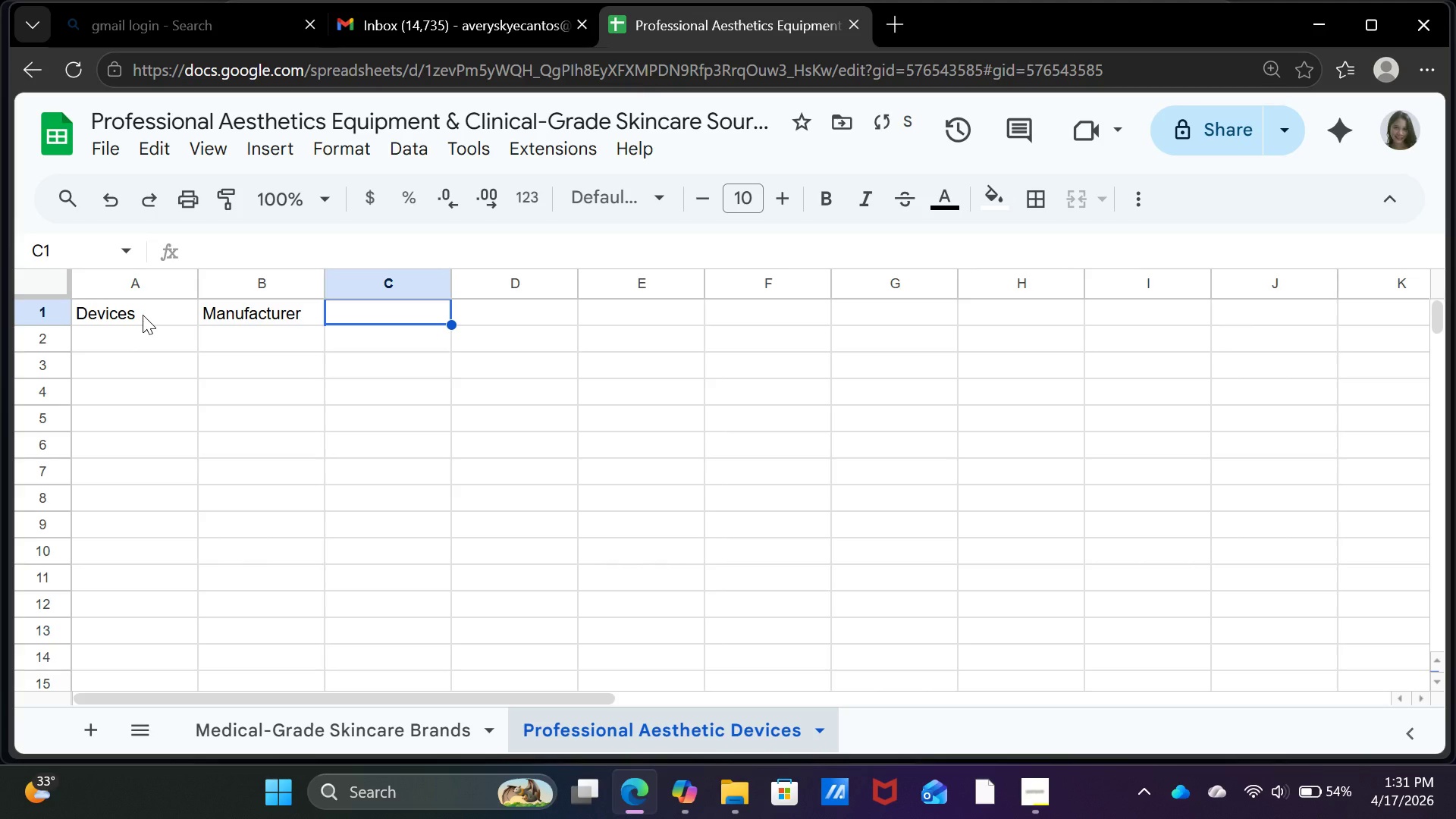 
type(Technology)
 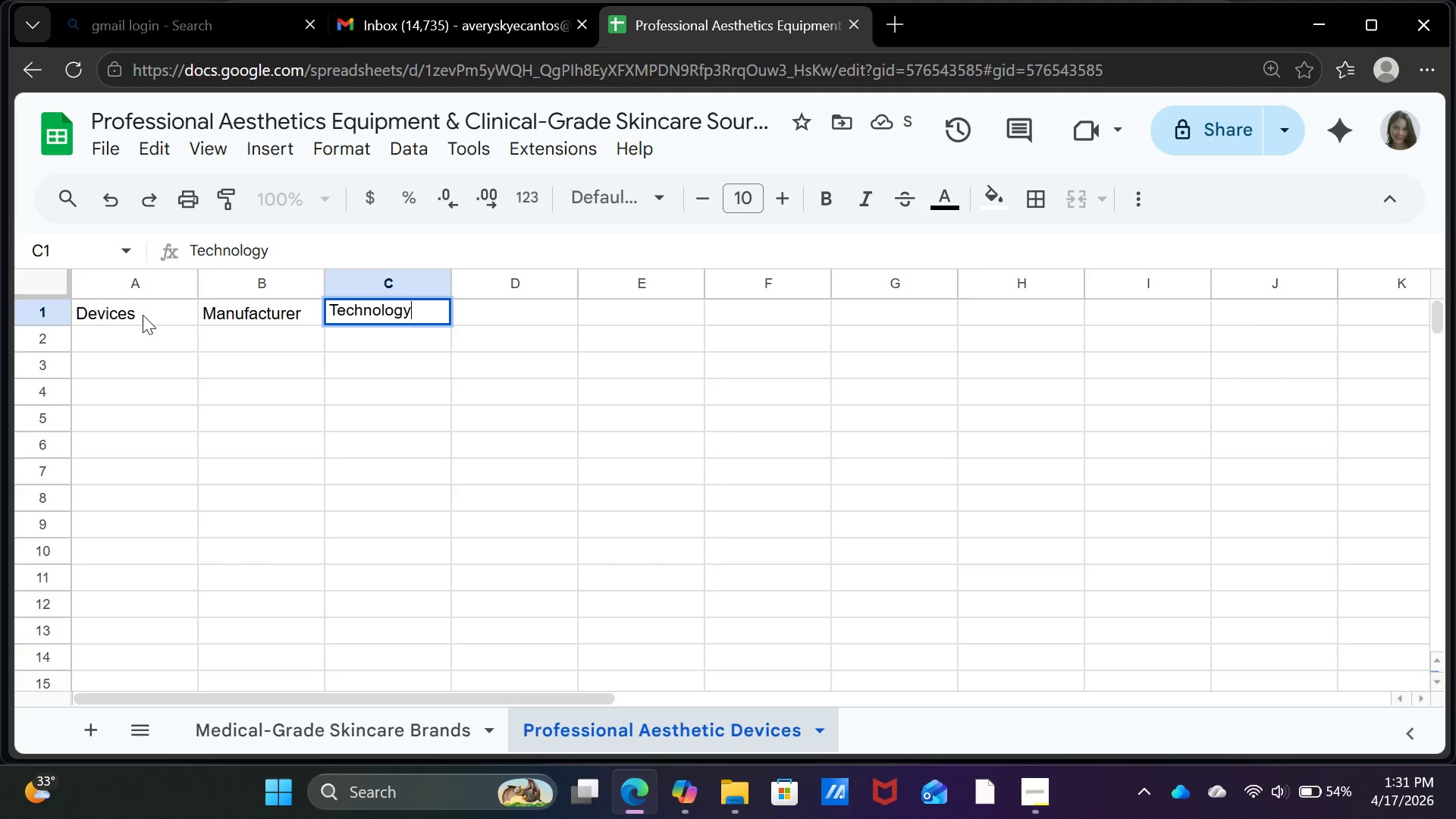 
key(ArrowRight)
 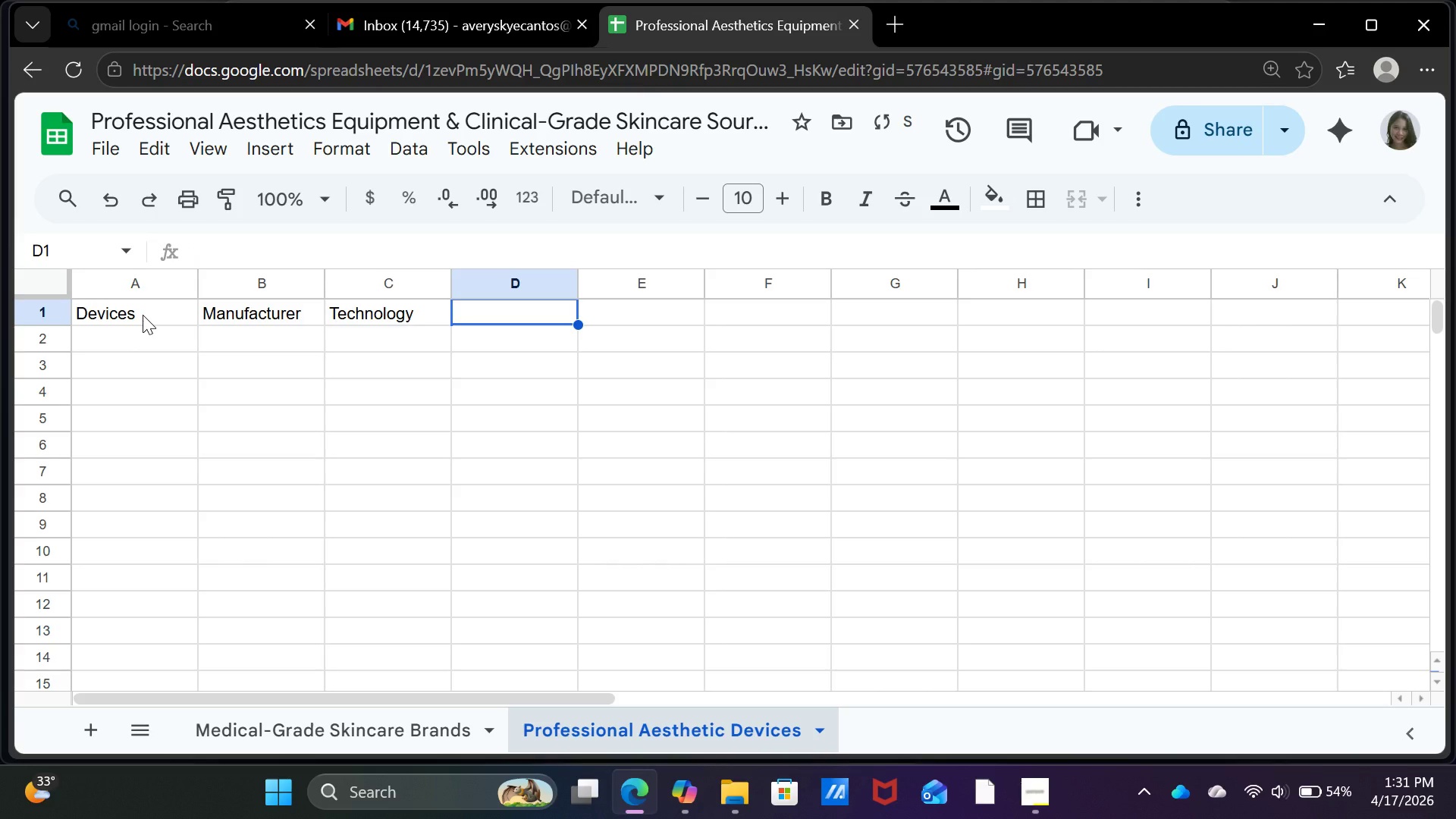 
type(FDA Clearancve)
key(Backspace)
key(Backspace)
type(e)
 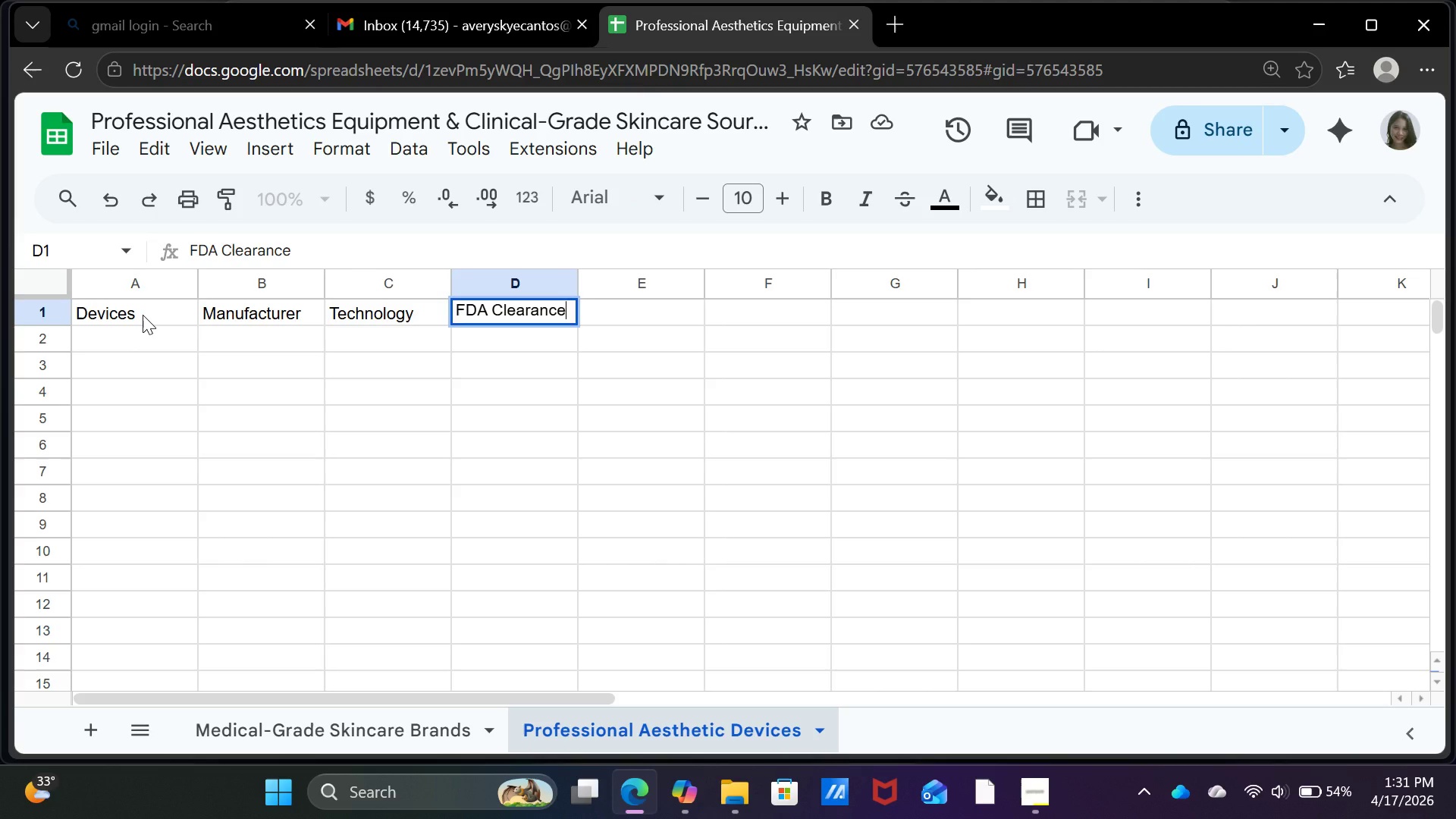 
key(ArrowRight)
 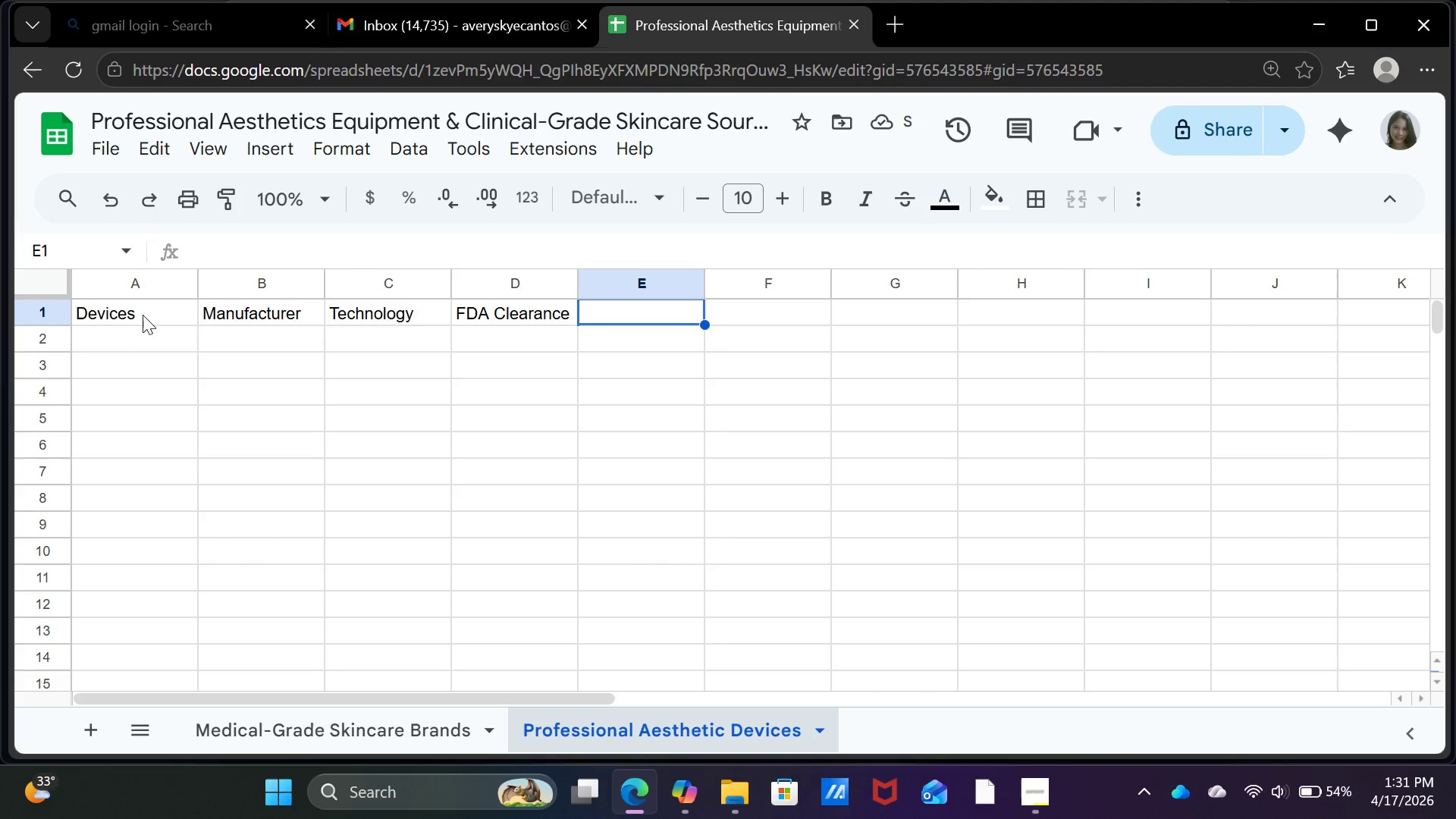 
type(MSRP (usd)
key(Backspace)
key(Backspace)
key(Backspace)
type(USD))
 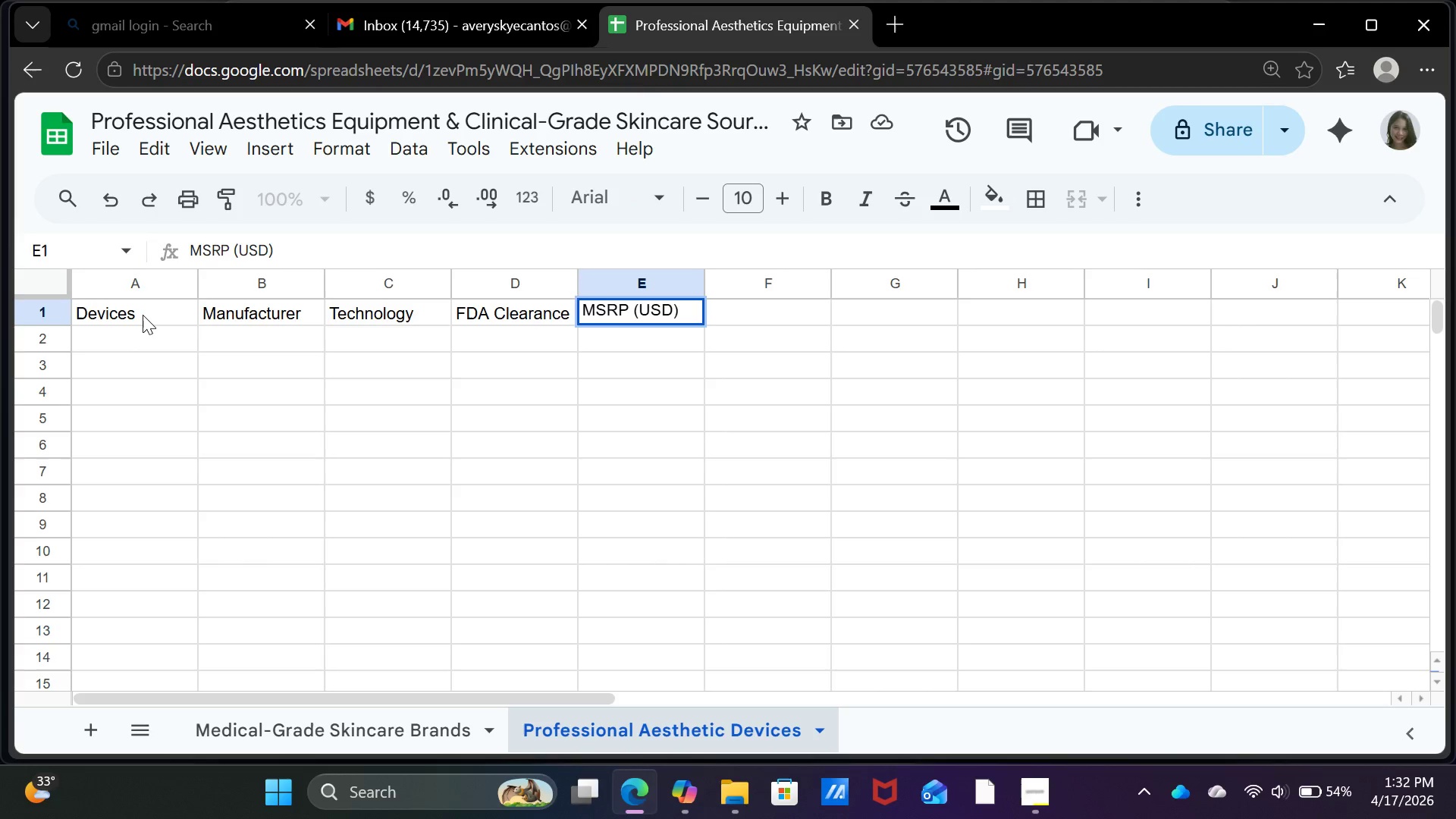 
key(ArrowRight)
 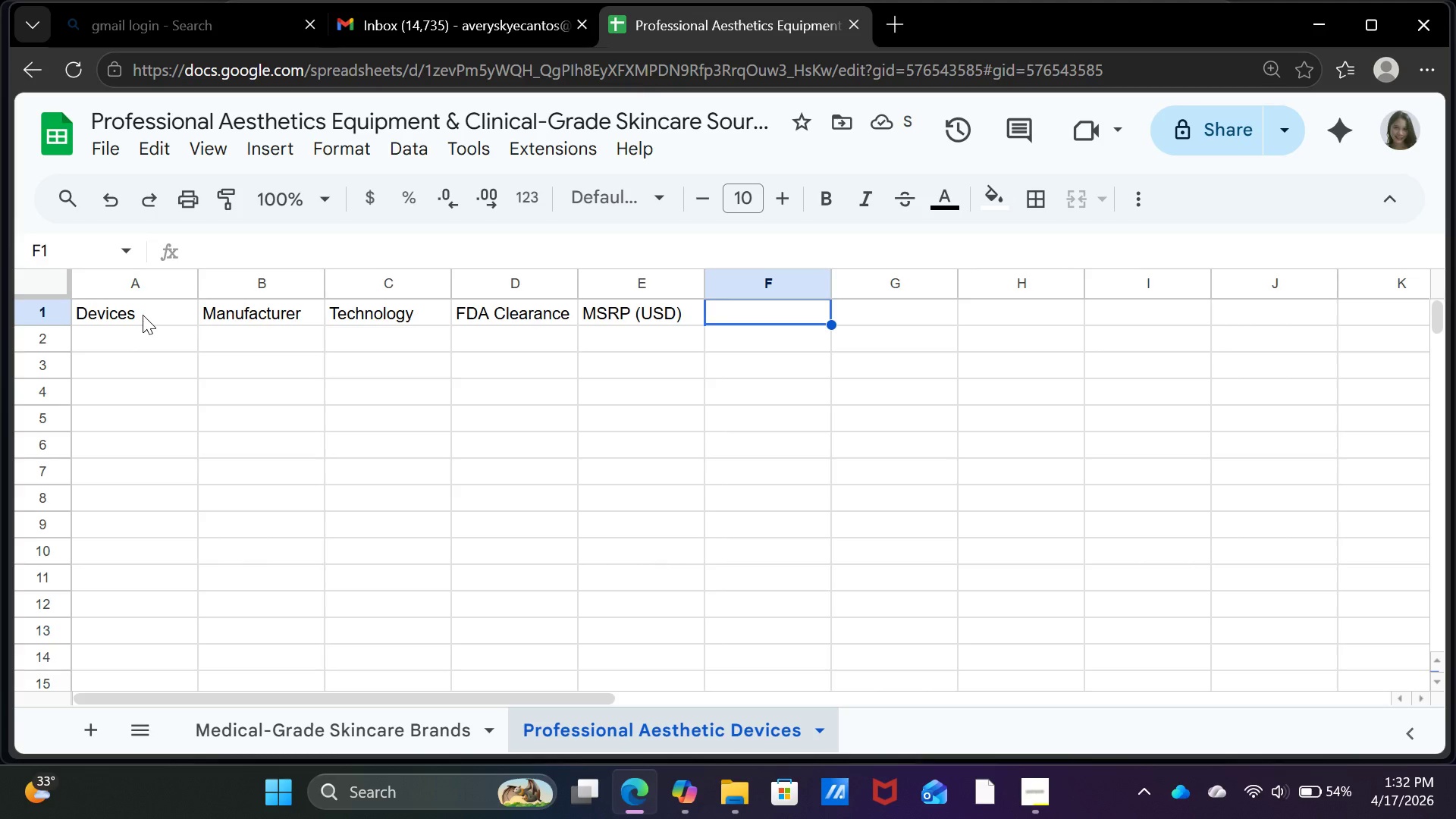 
type(Wholesalw )
key(Backspace)
key(Backspace)
type(e MOQ)
 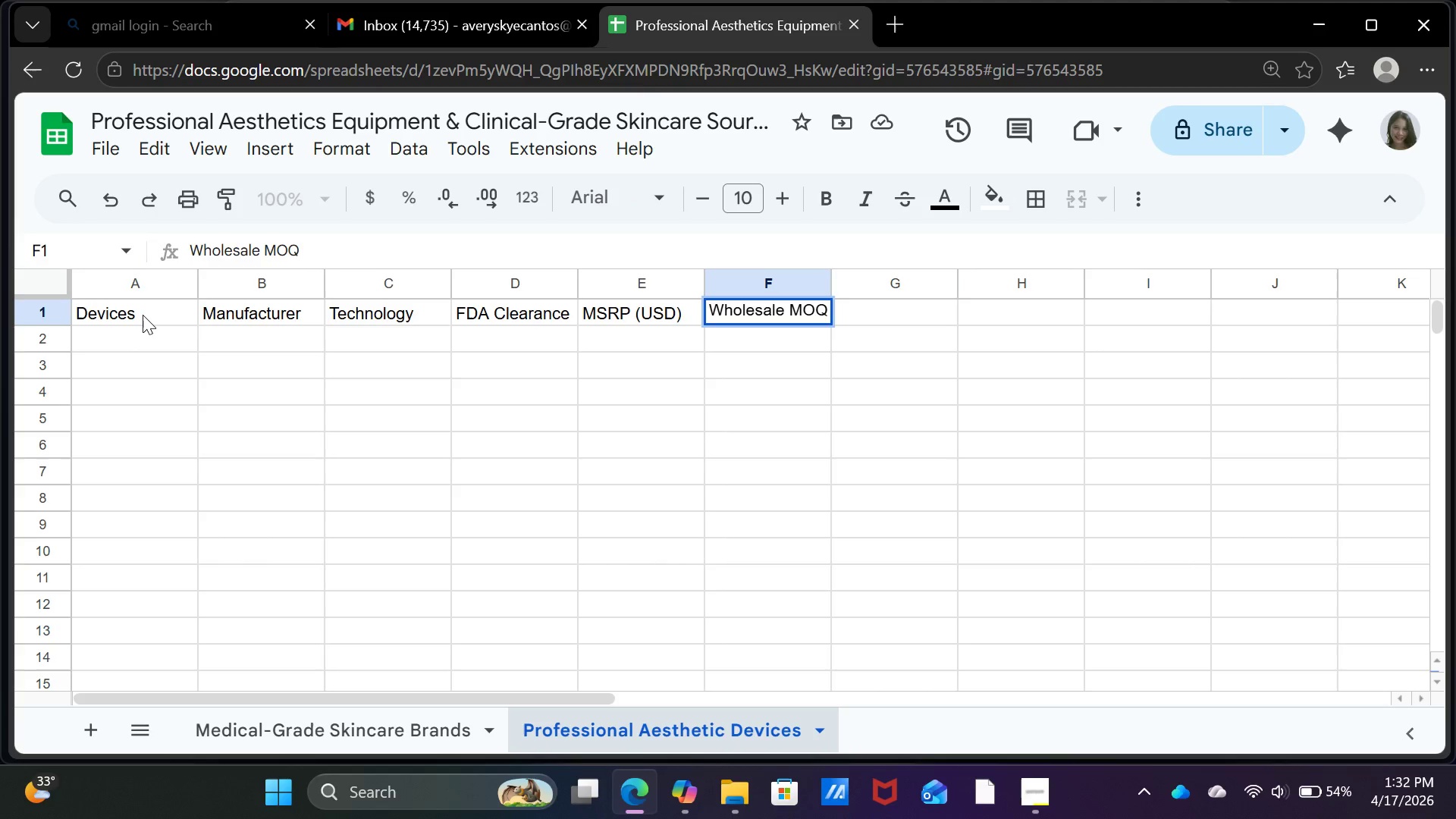 
key(Enter)
 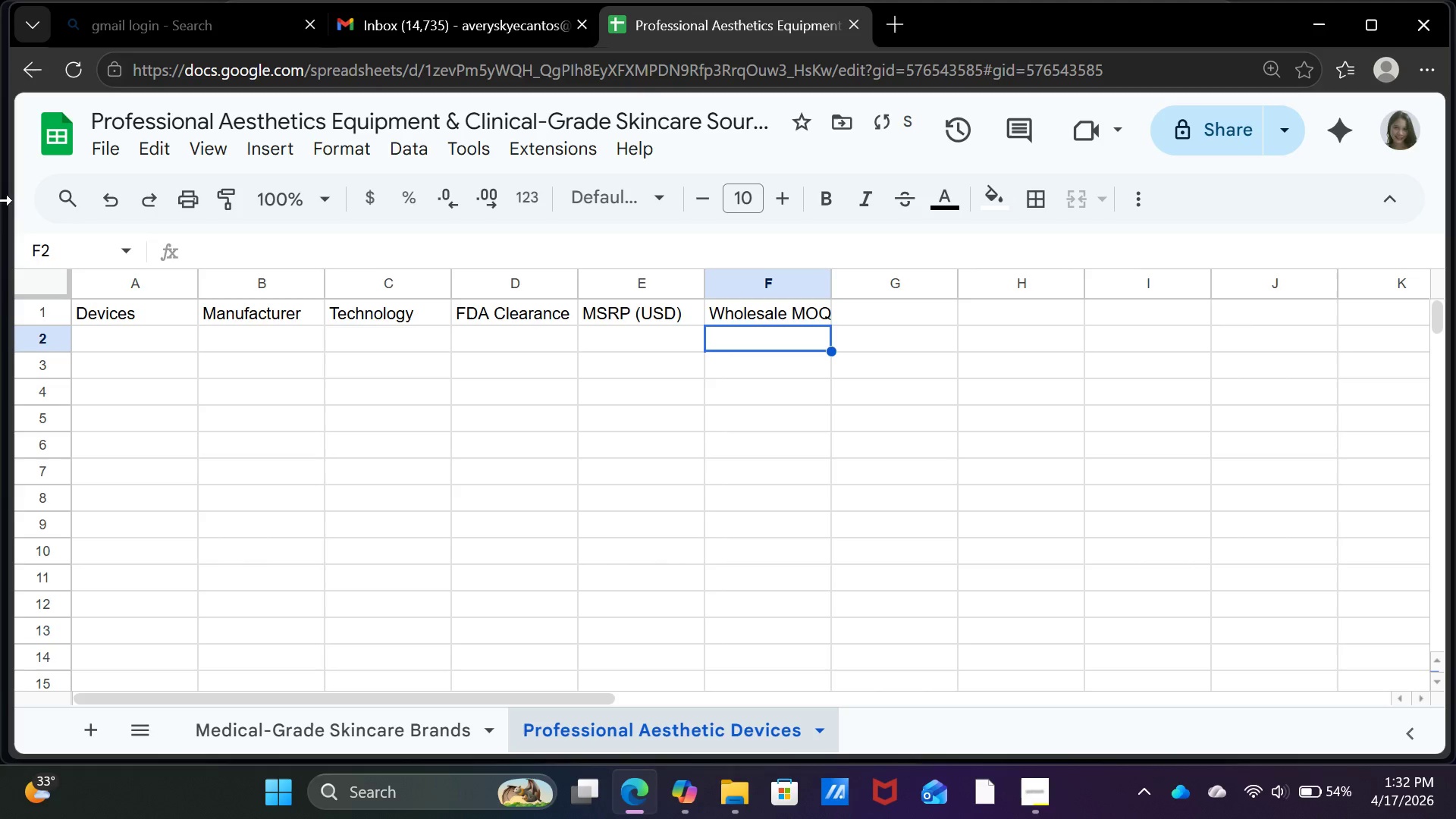 
left_click([52, 280])
 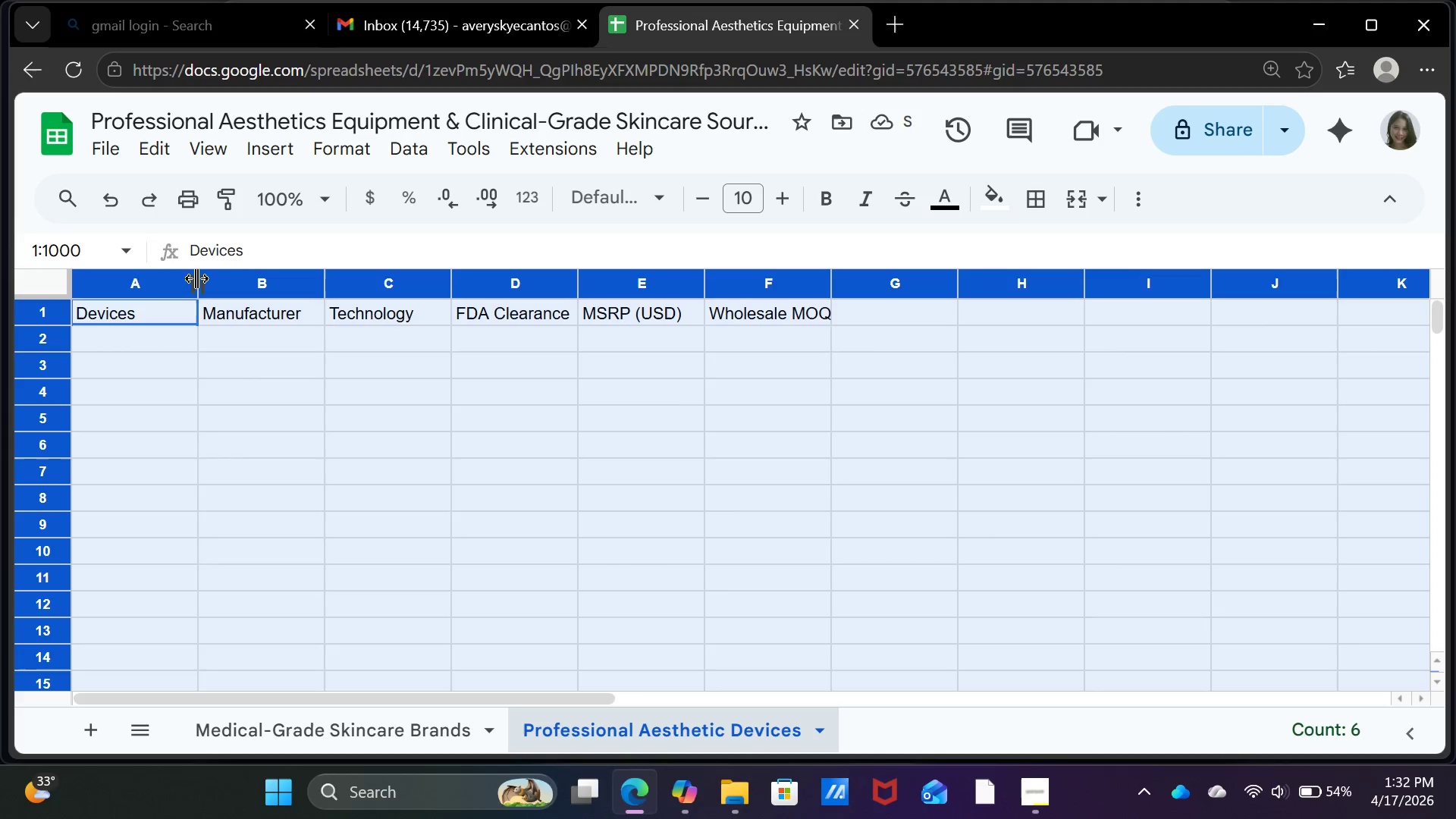 
double_click([196, 278])
 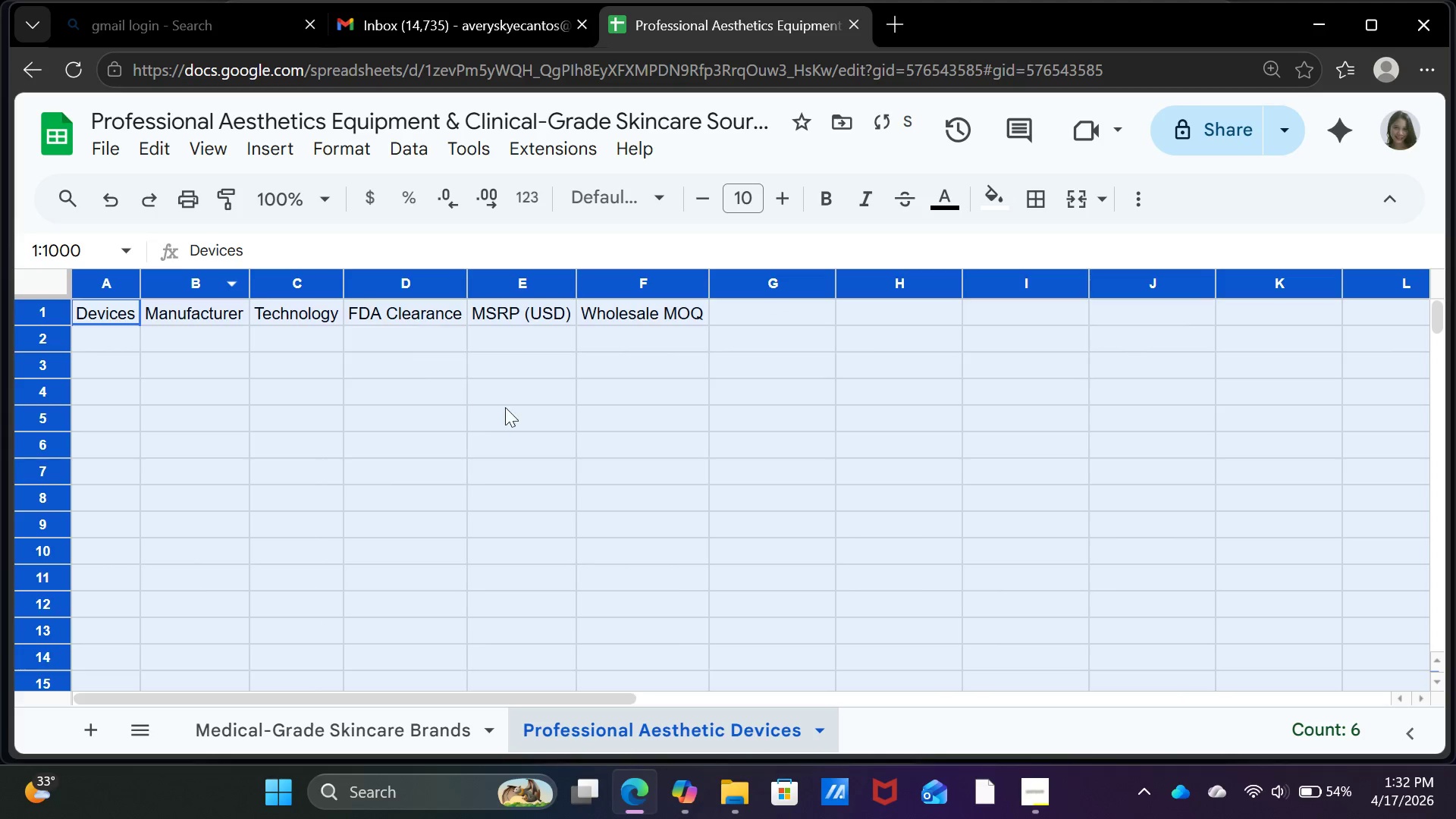 
left_click([513, 413])
 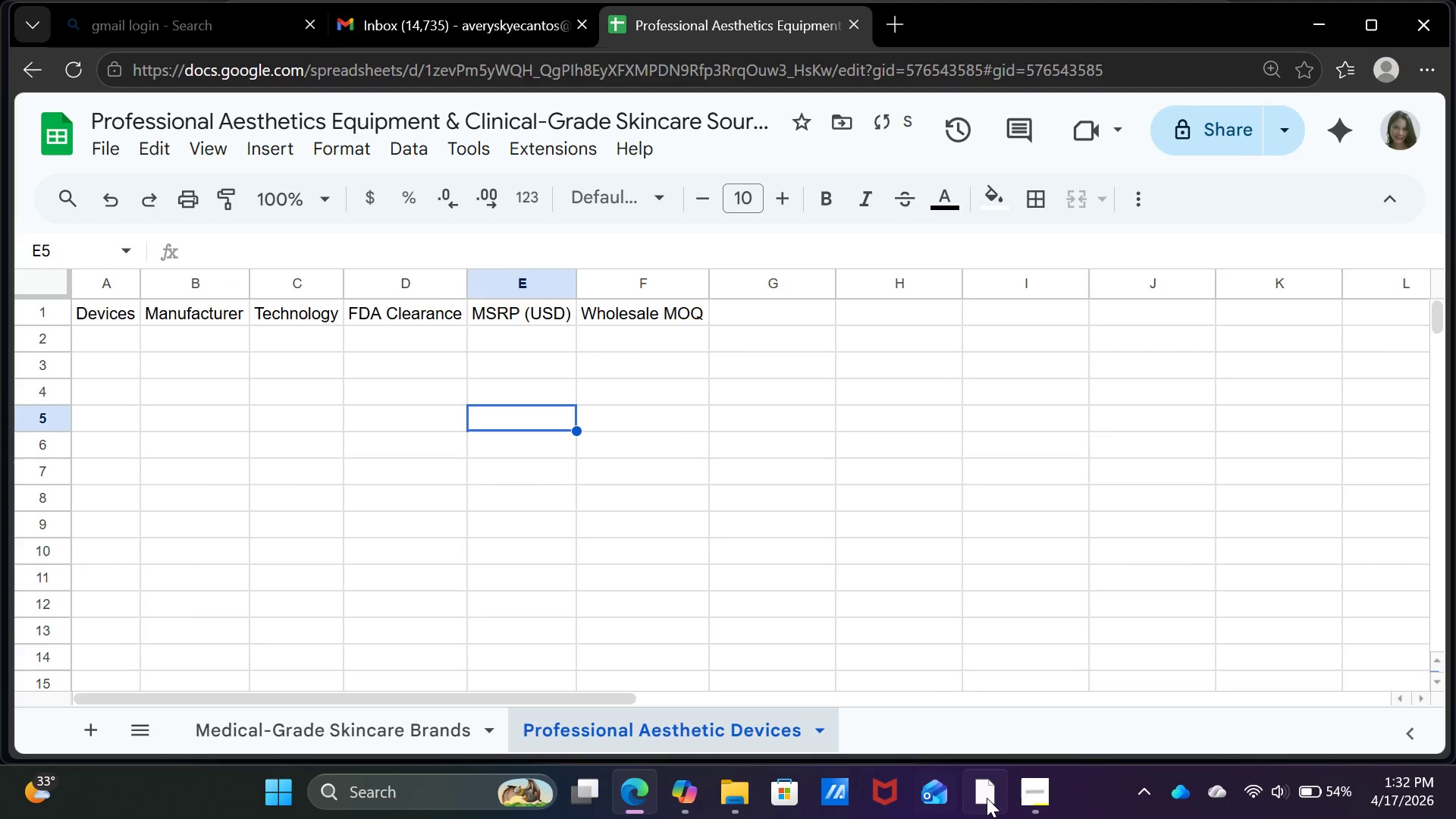 
left_click([1033, 792])